 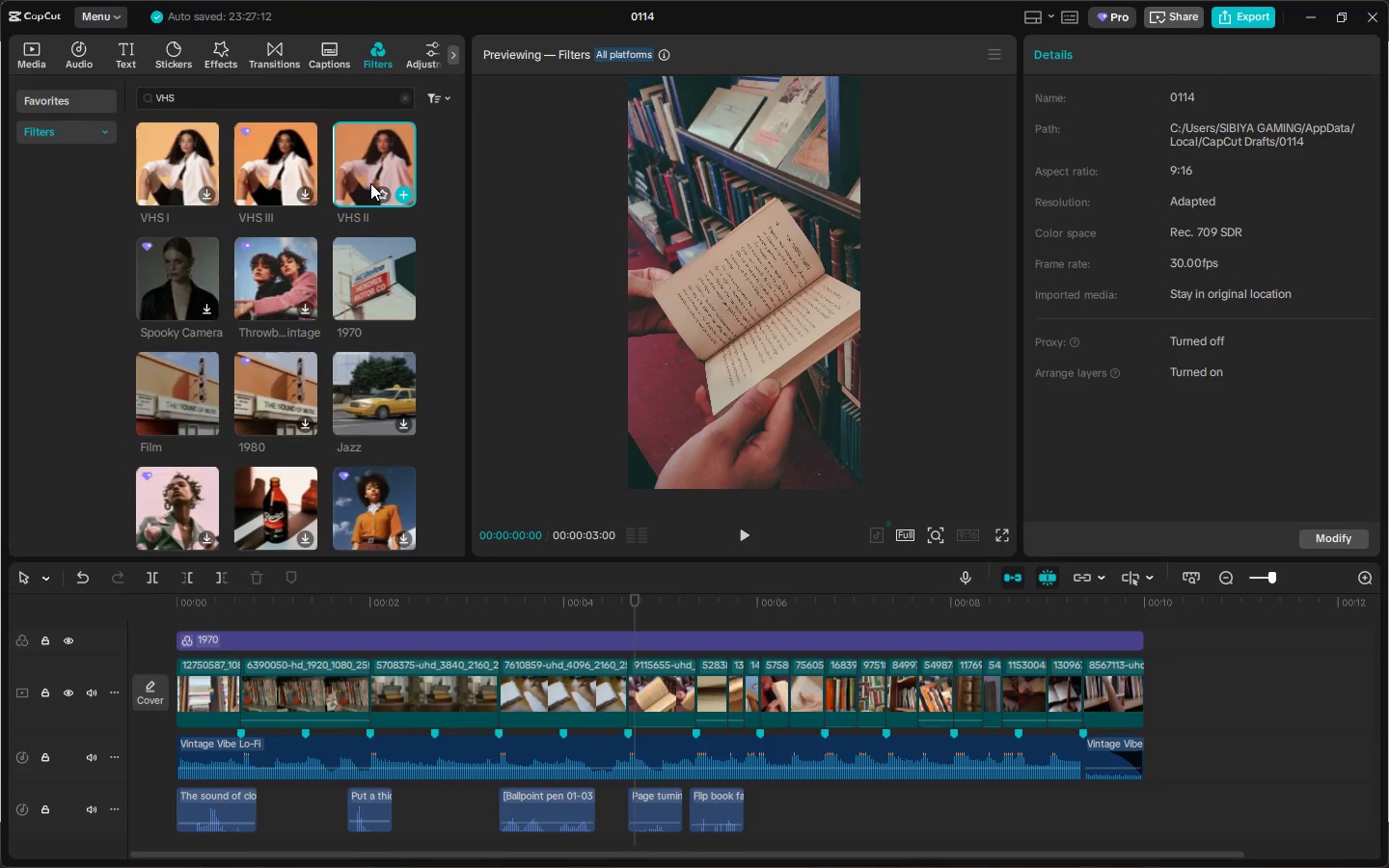 
left_click([413, 639])
 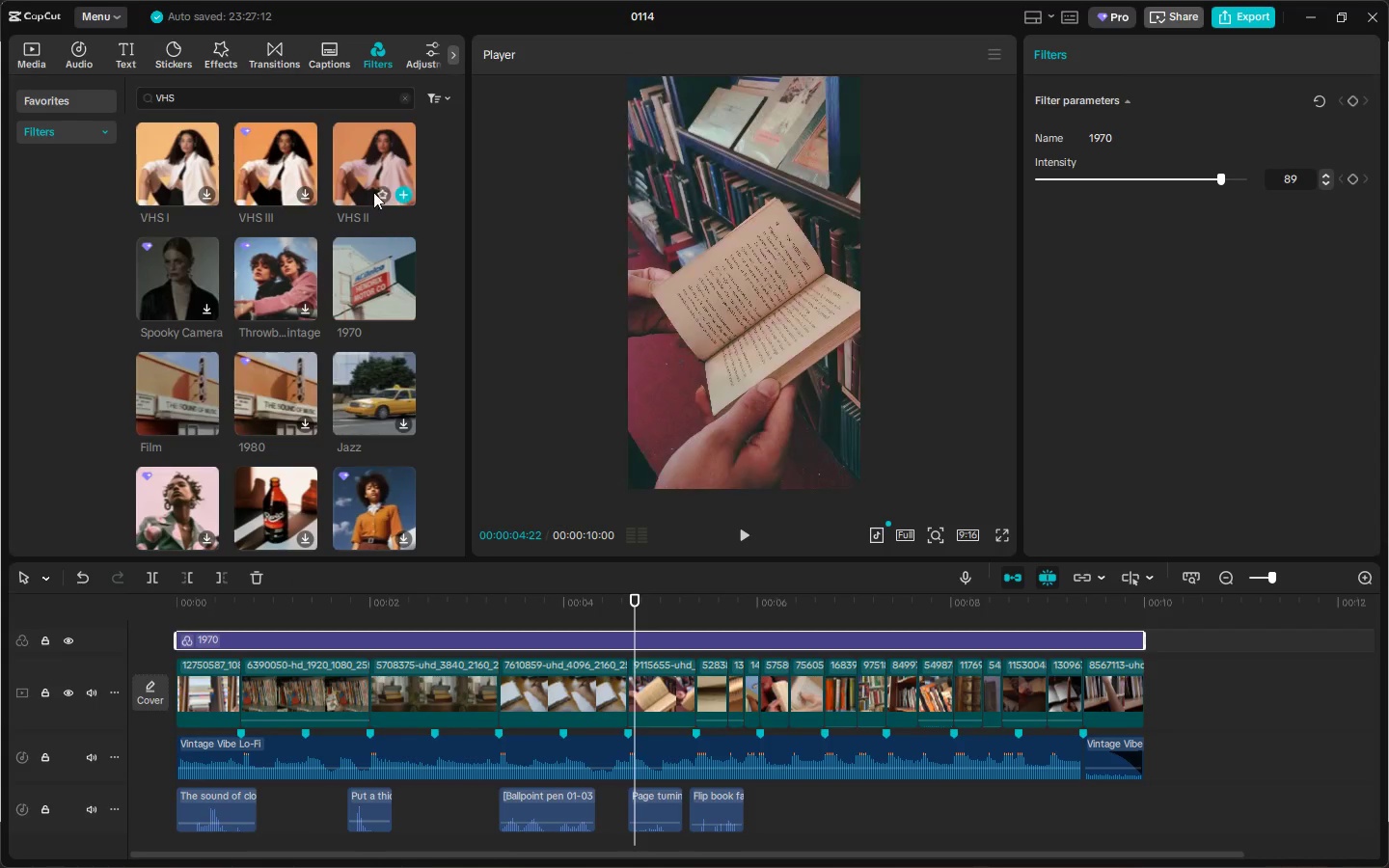 
key(Delete)
 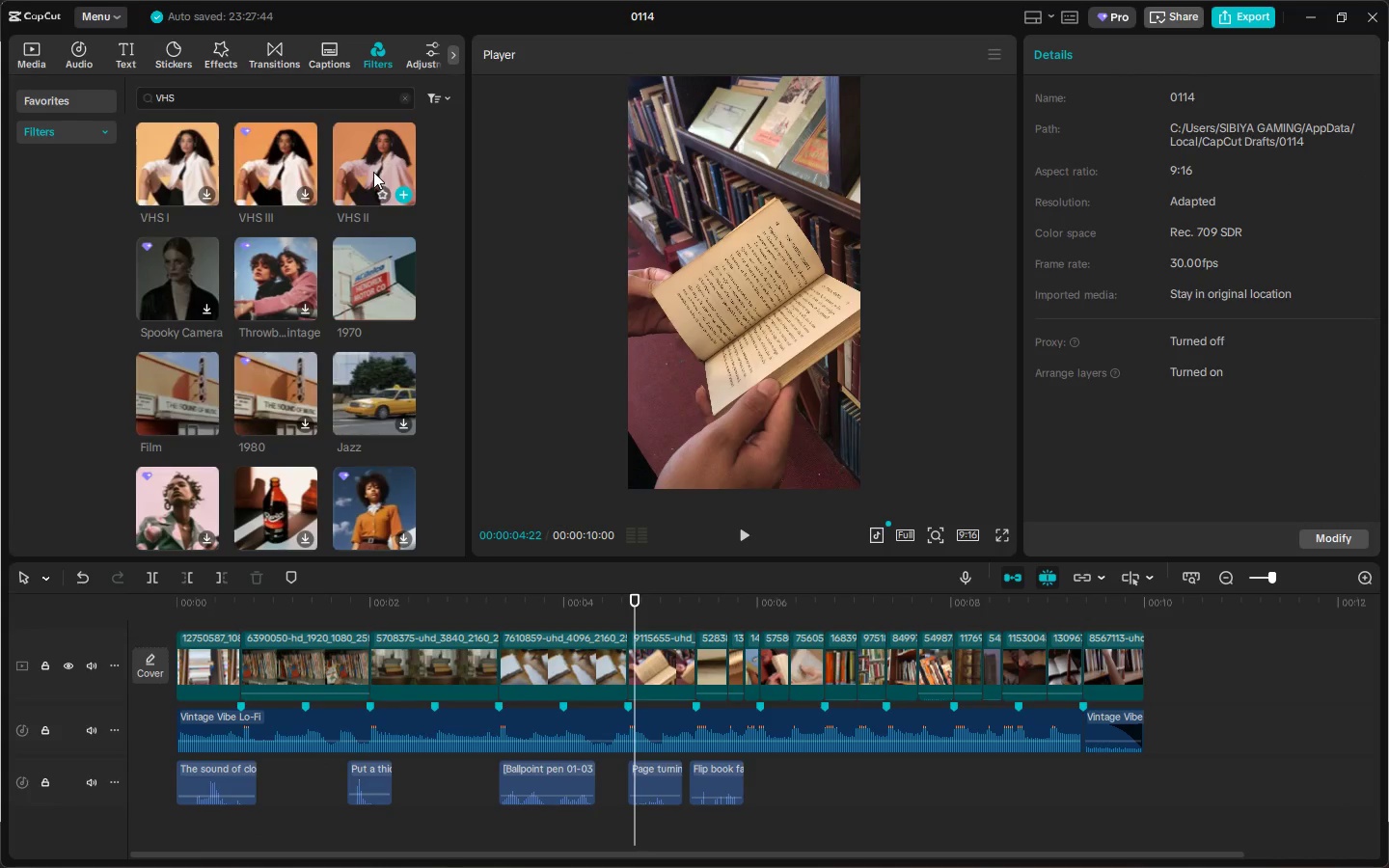 
left_click_drag(start_coordinate=[373, 172], to_coordinate=[179, 635])
 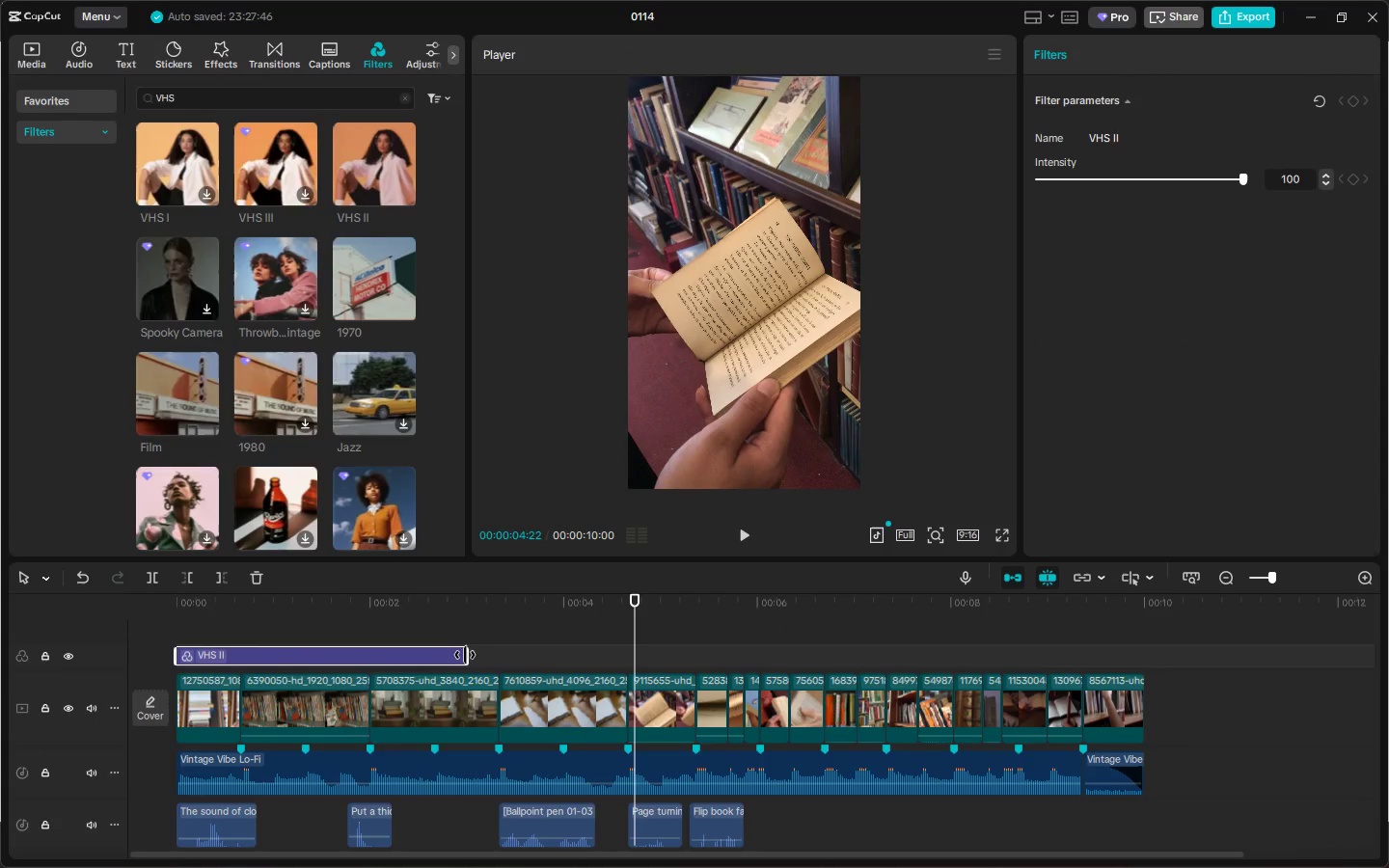 
left_click_drag(start_coordinate=[466, 655], to_coordinate=[1142, 655])
 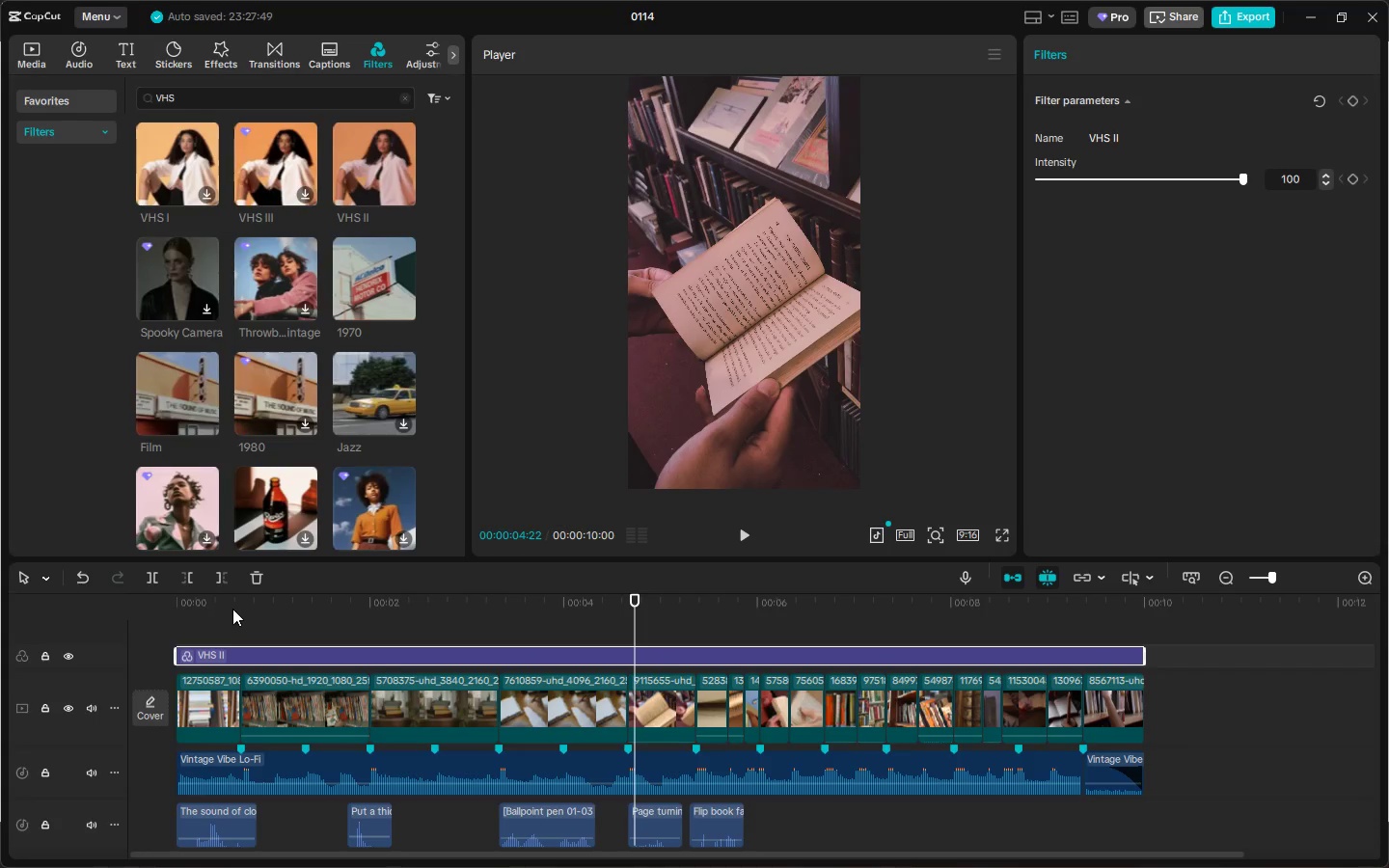 
left_click_drag(start_coordinate=[204, 597], to_coordinate=[151, 600])
 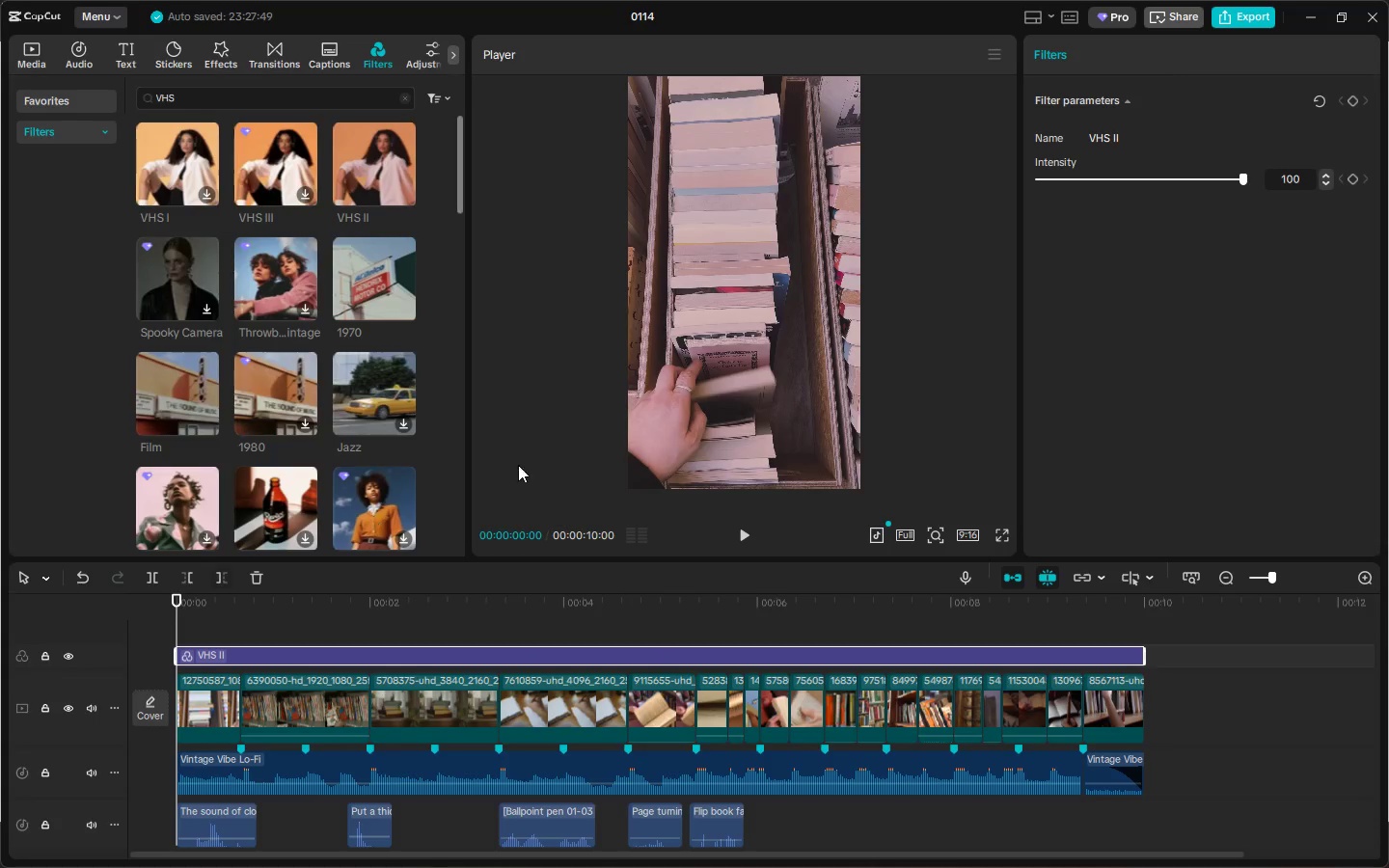 
key(Space)
 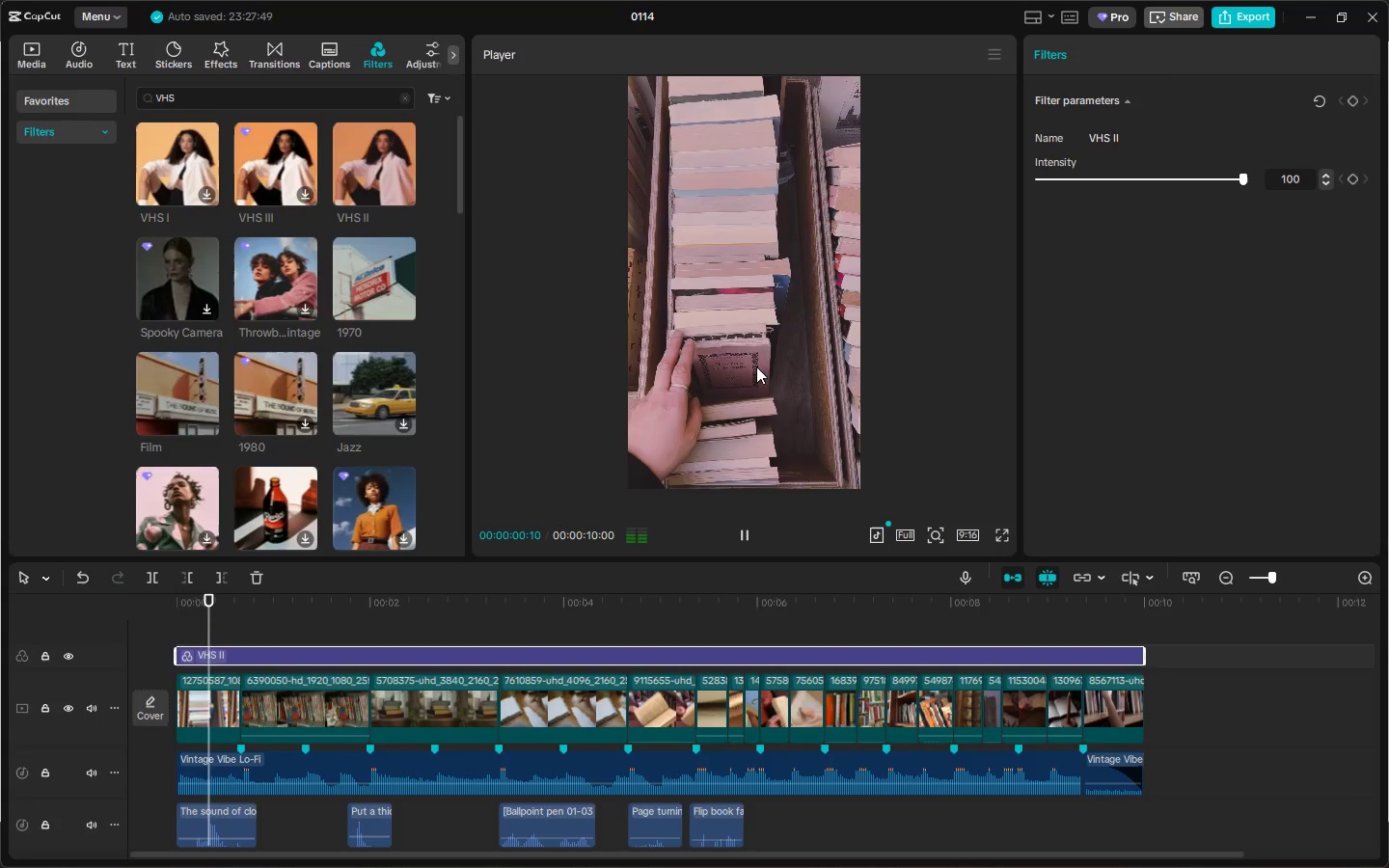 
key(Space)
 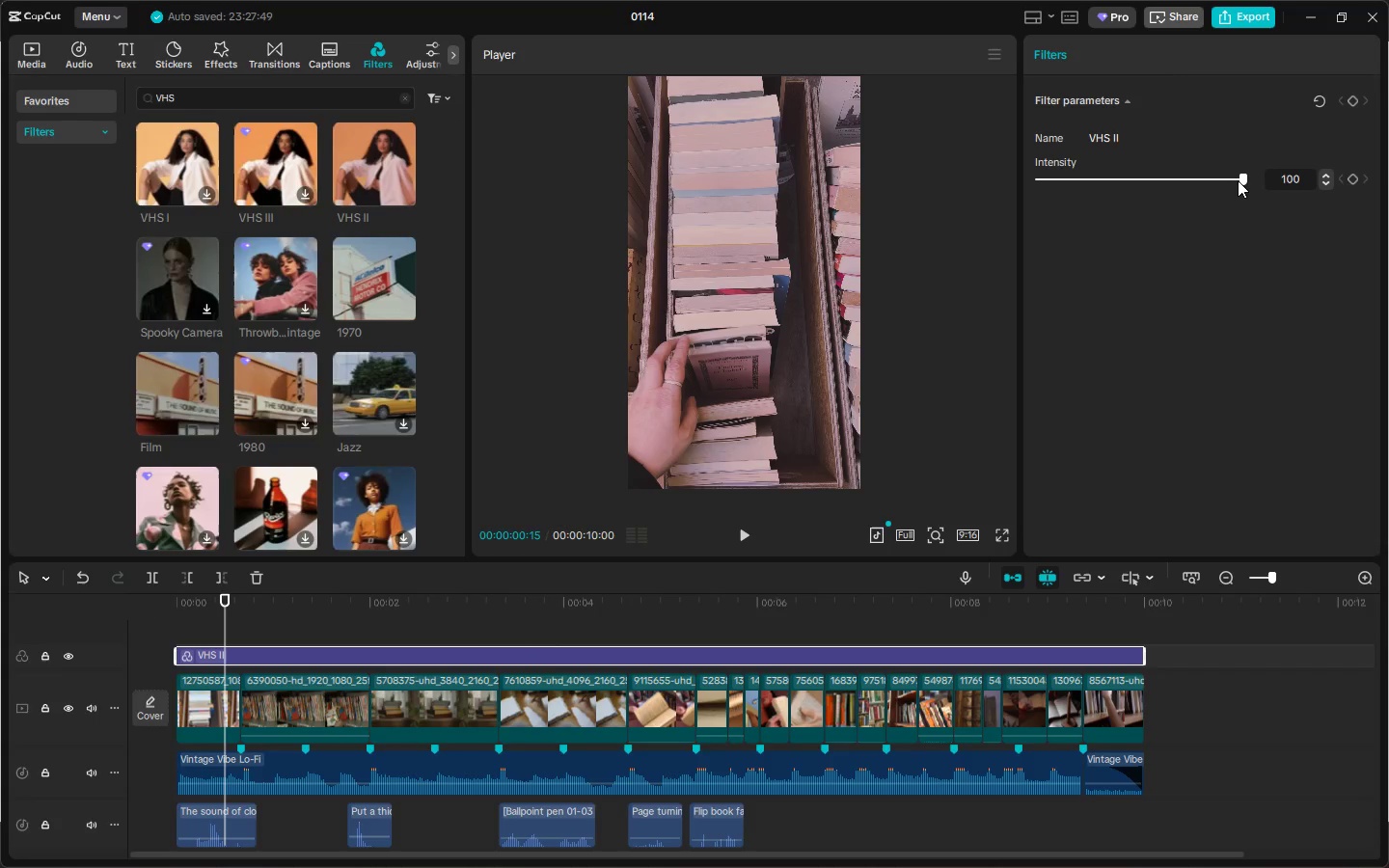 
left_click_drag(start_coordinate=[1238, 180], to_coordinate=[1219, 177])
 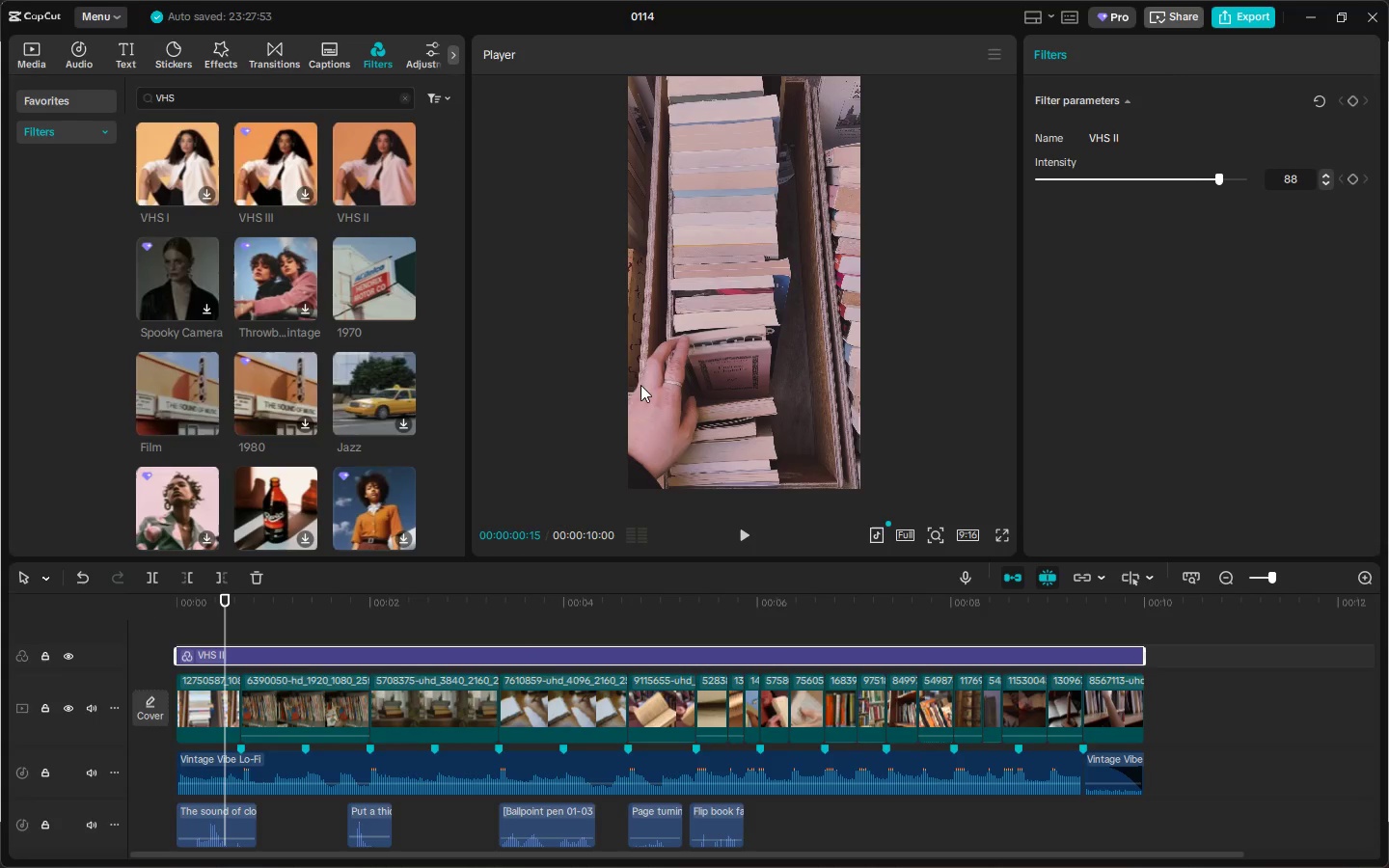 
key(Space)
 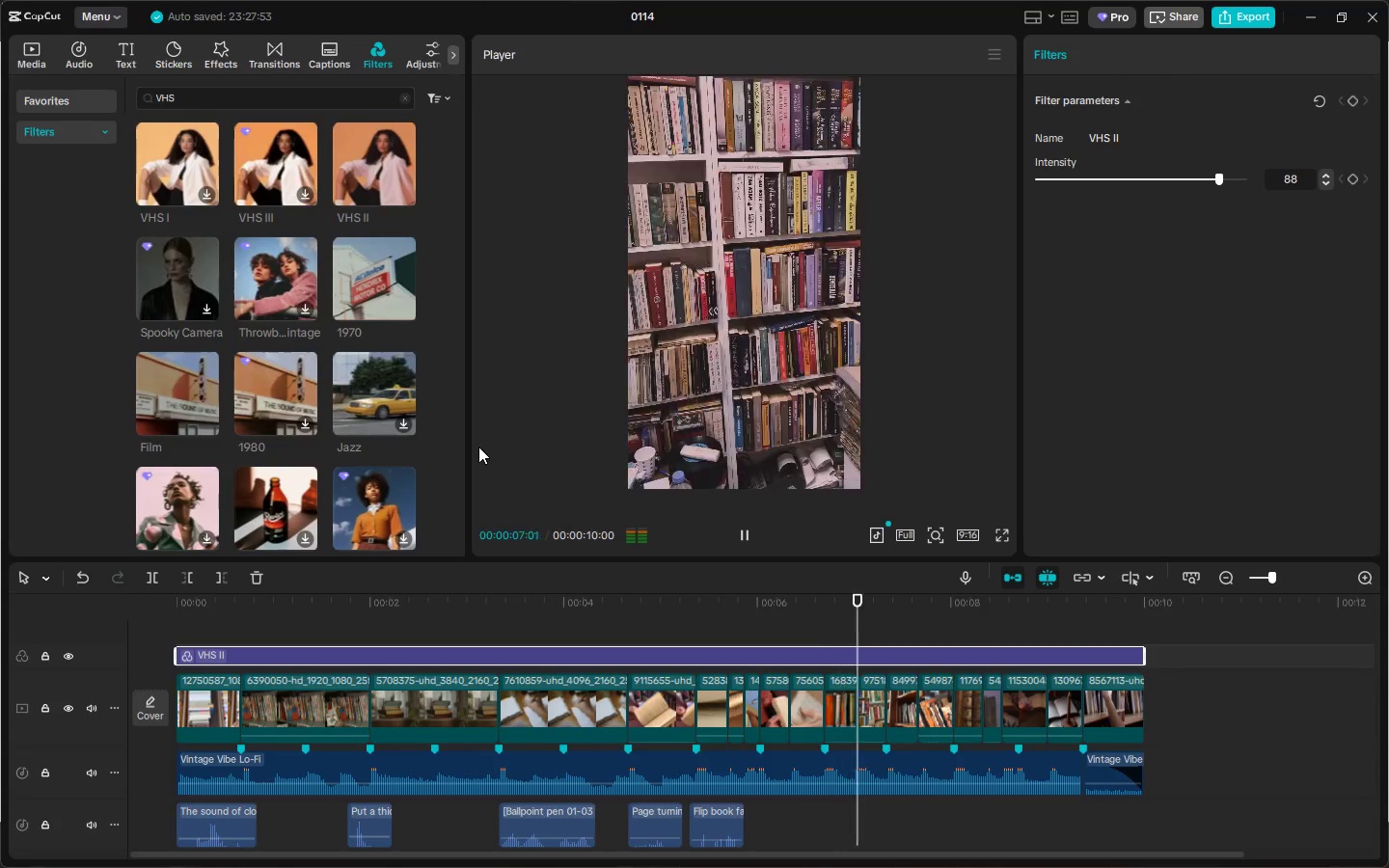 
wait(11.64)
 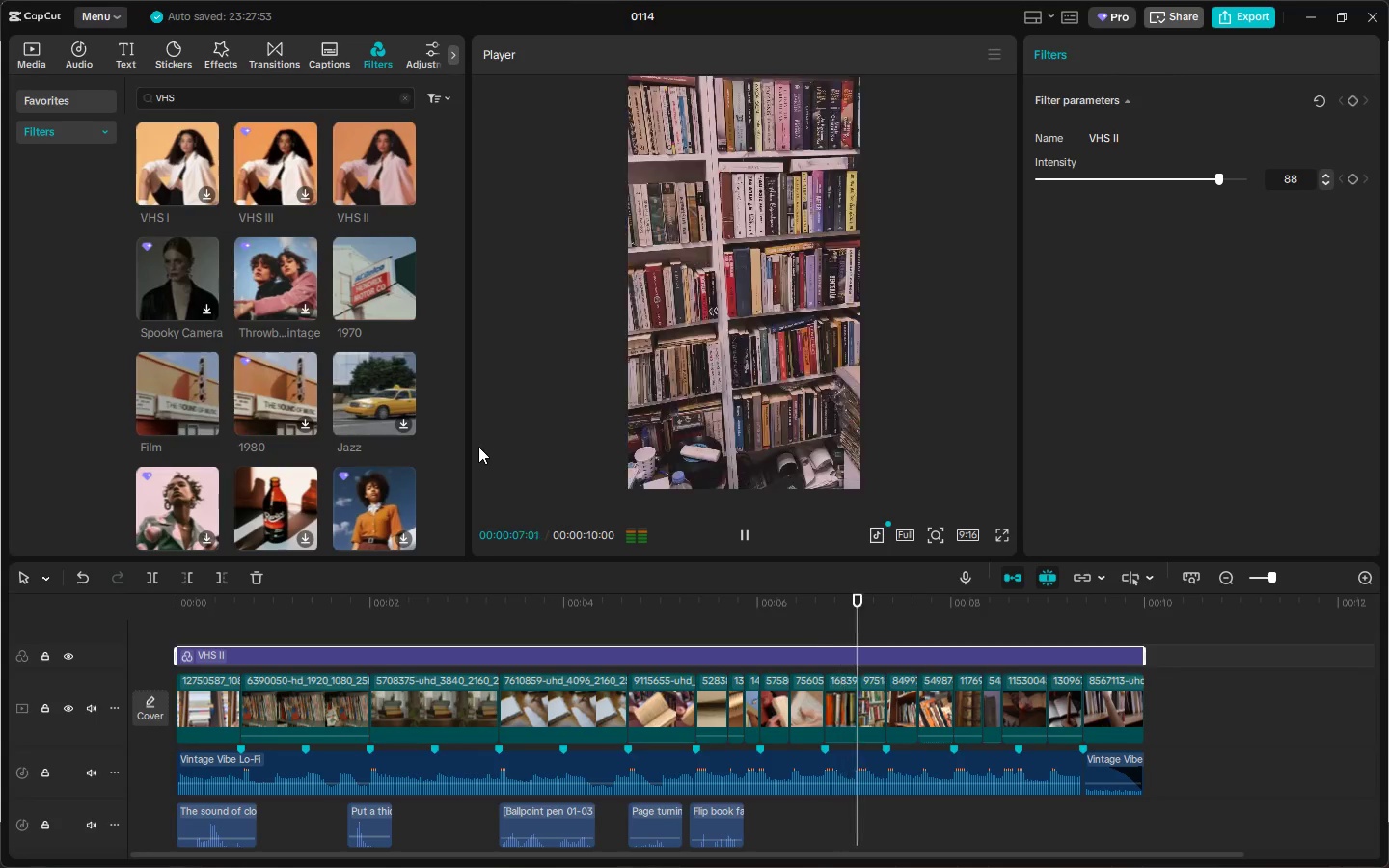 
key(Space)
 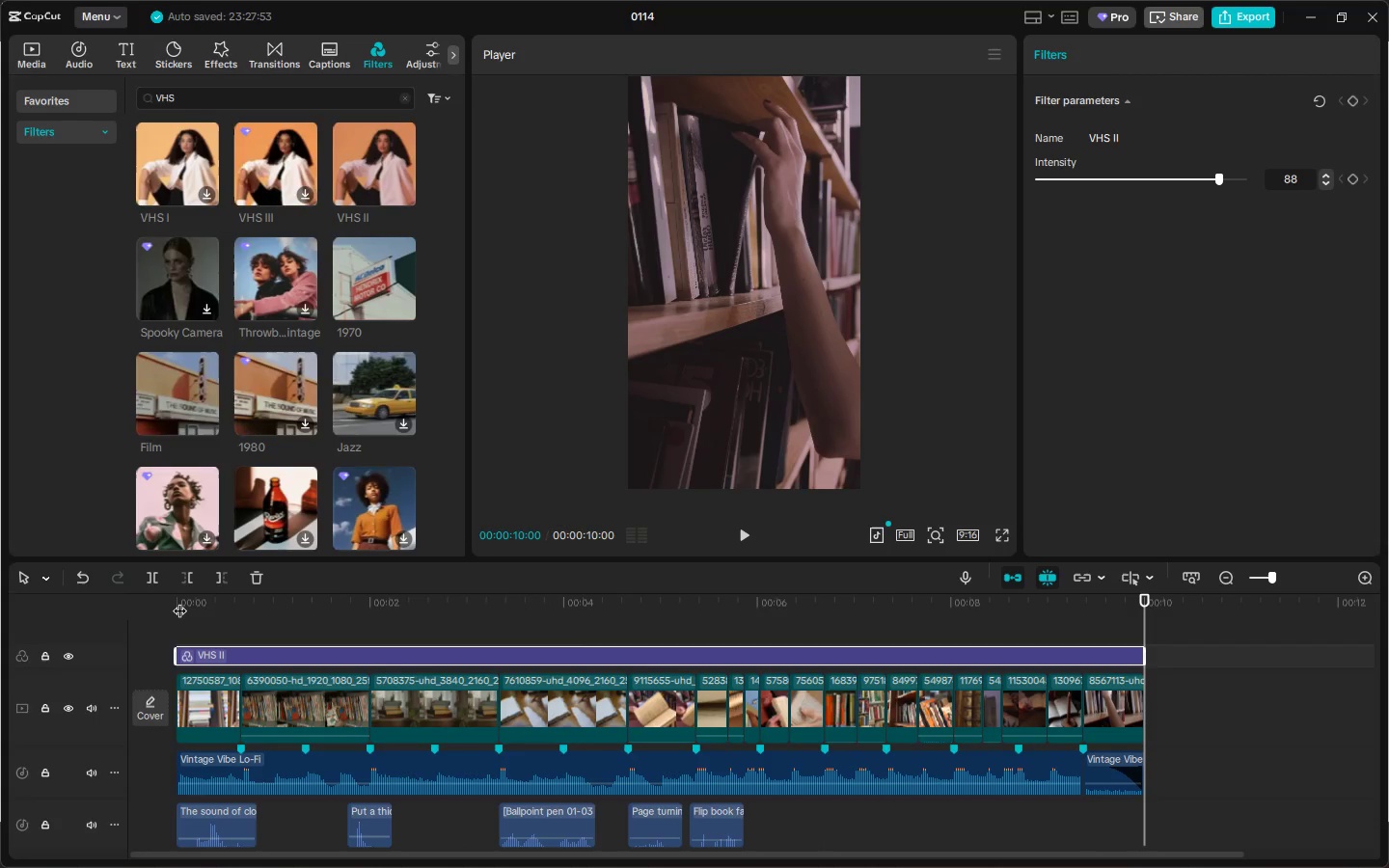 
wait(18.44)
 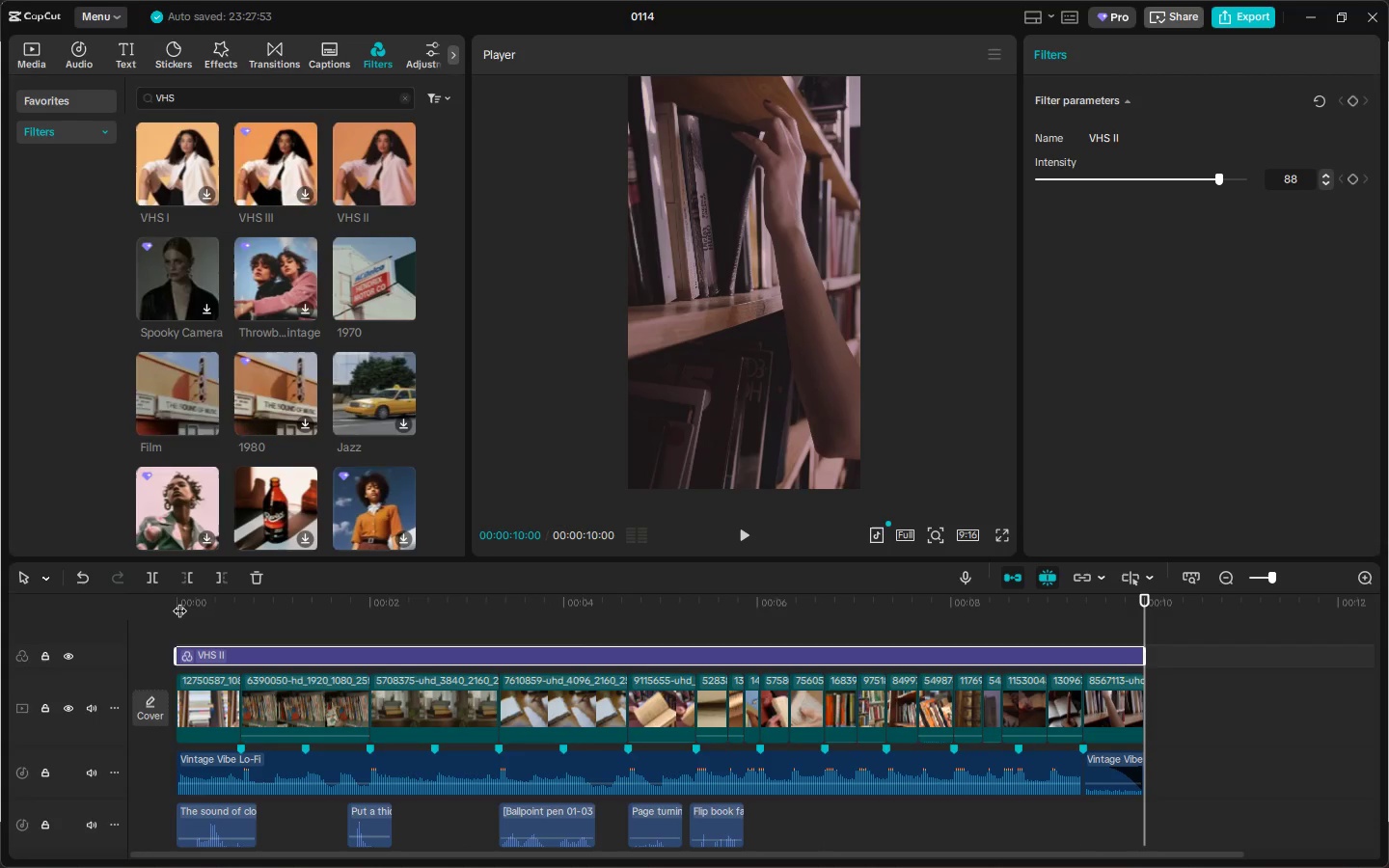 
key(Alt+AltLeft)
 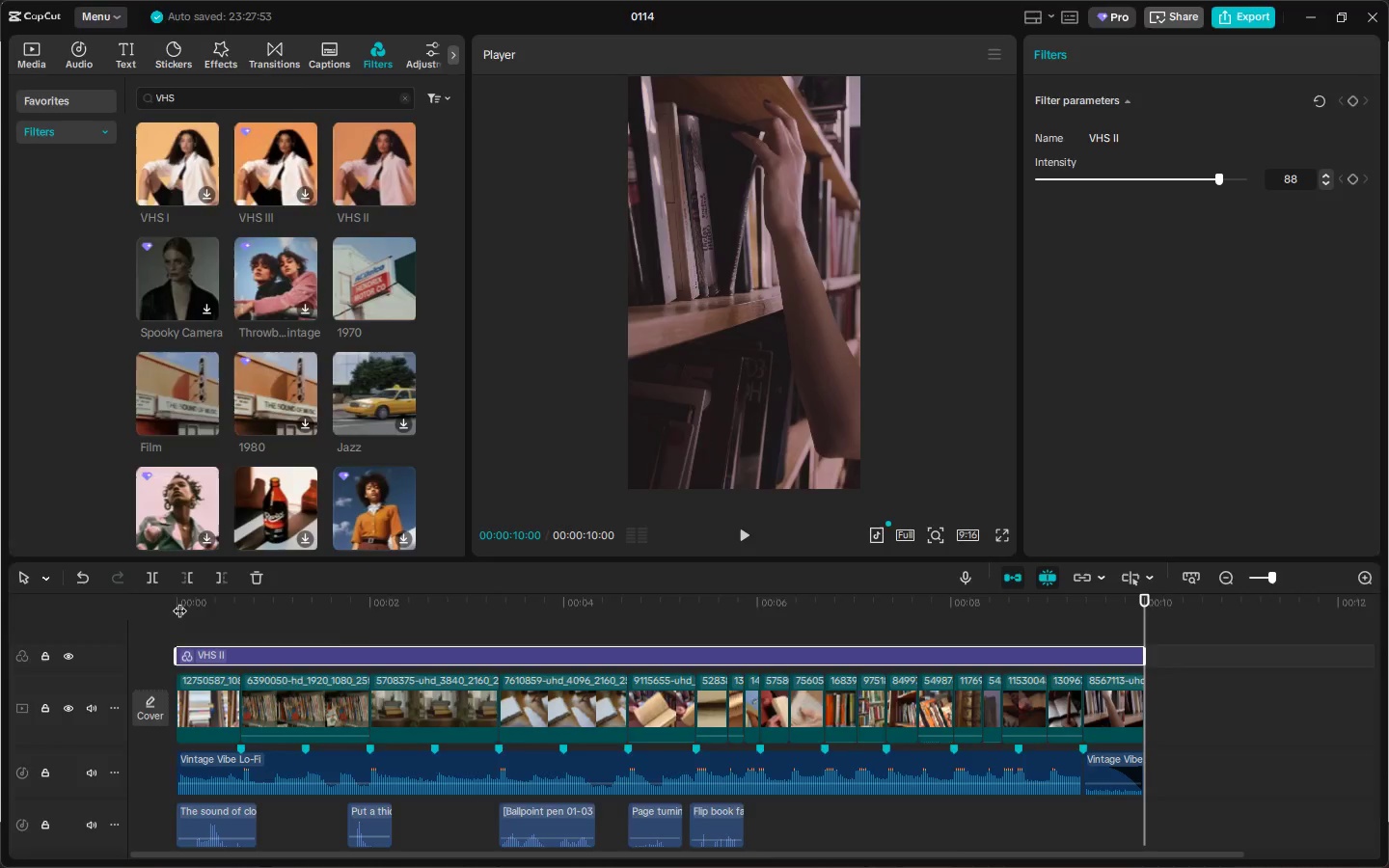 
key(Alt+Tab)